 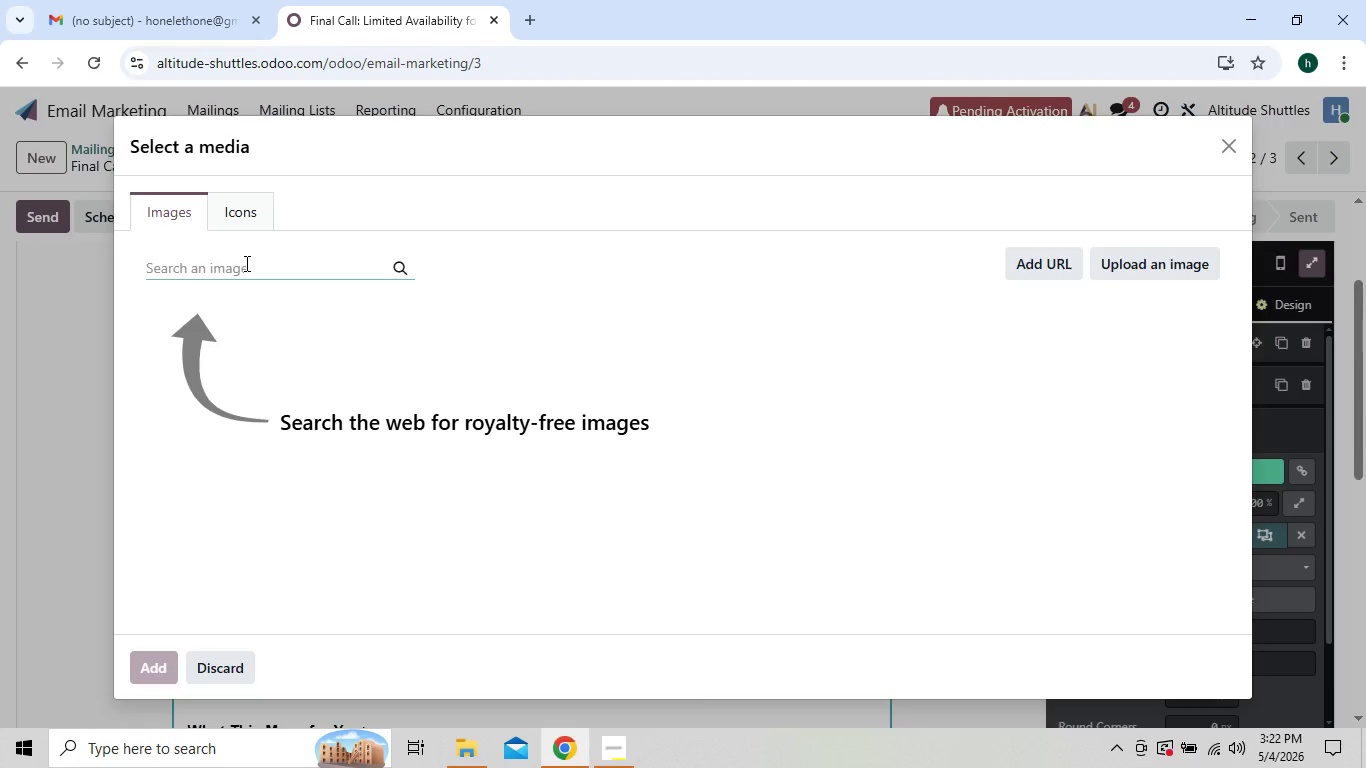 
type(luxury car interior )
 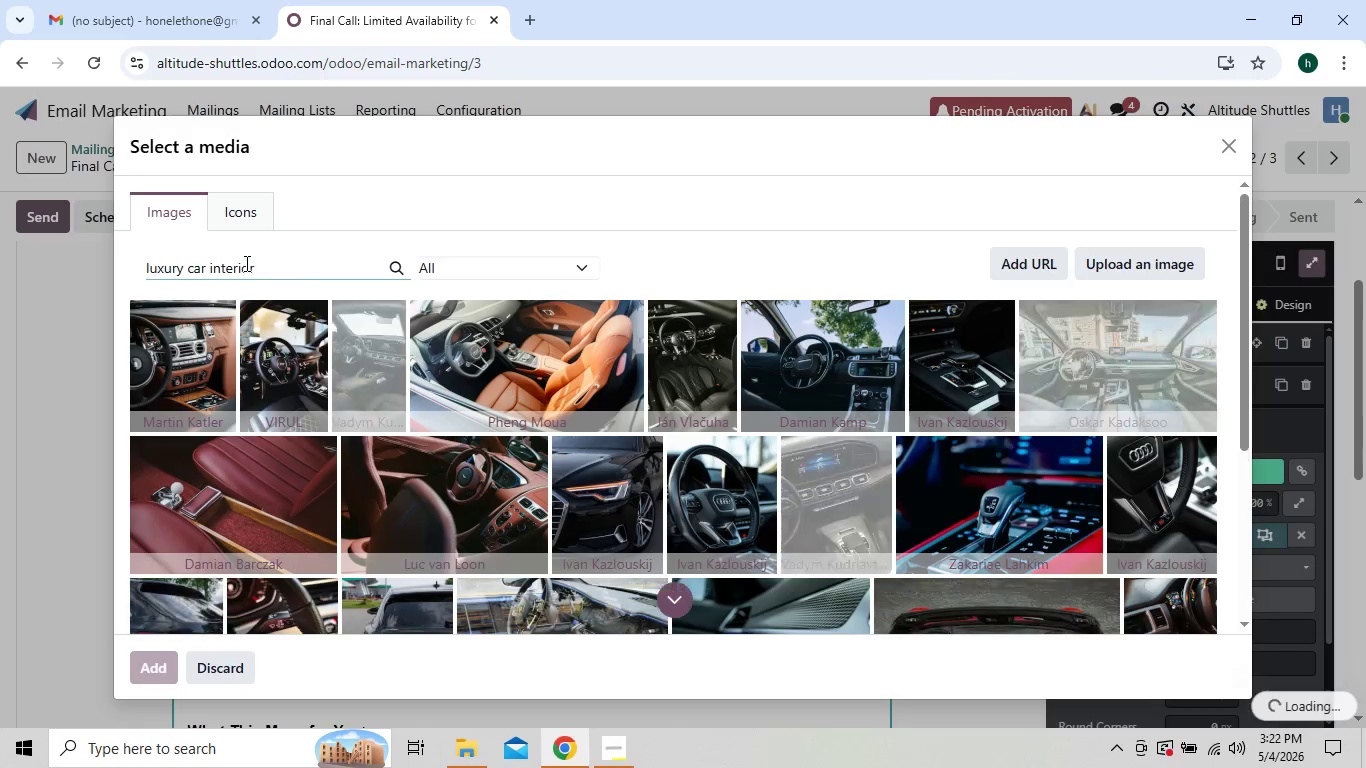 
type(leather seats)
 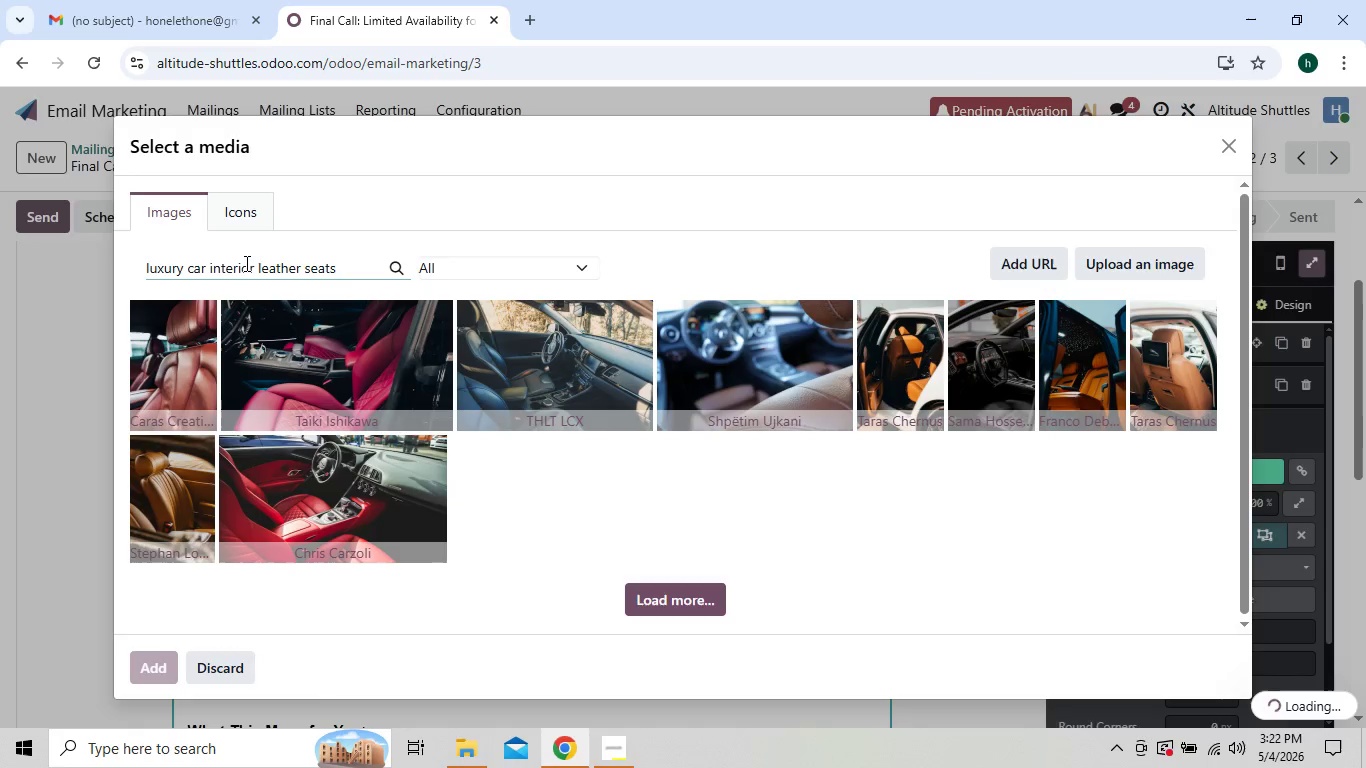 
wait(5.16)
 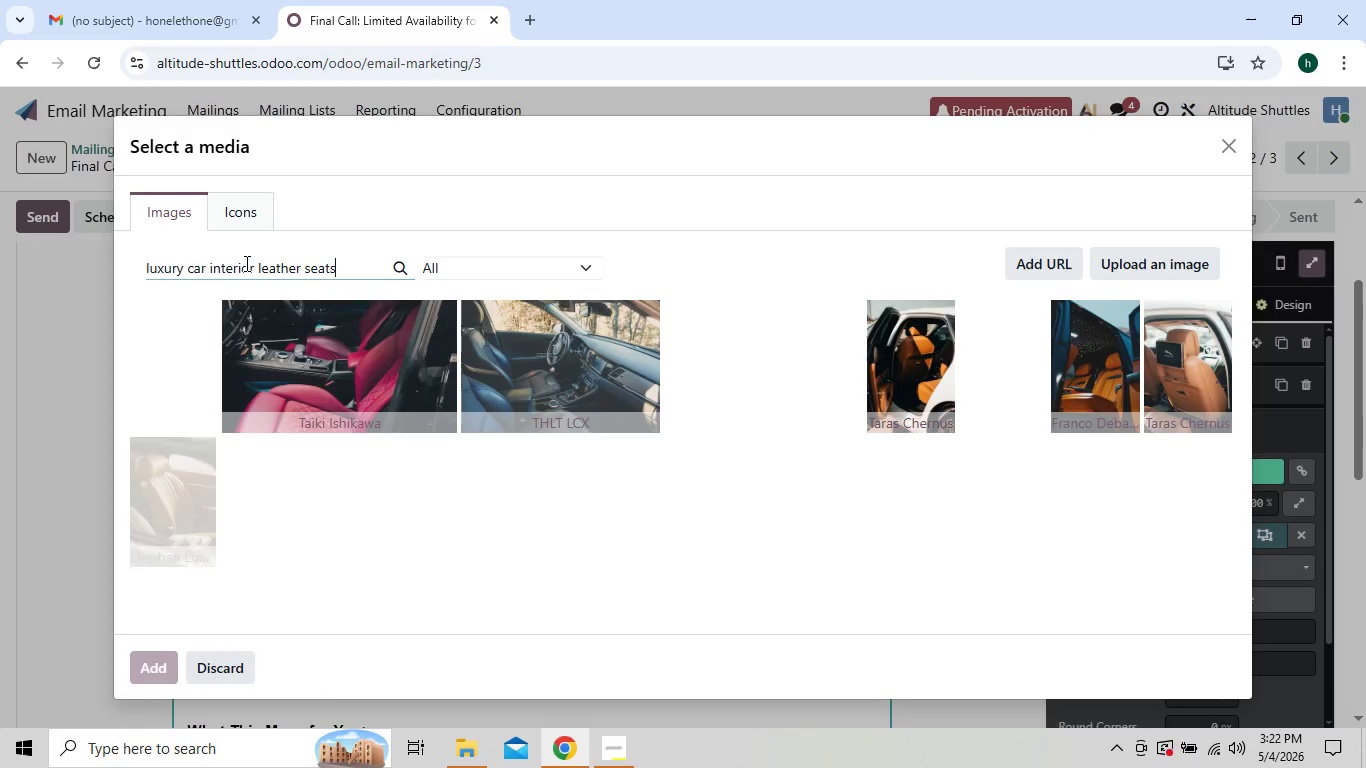 
key(Space)
 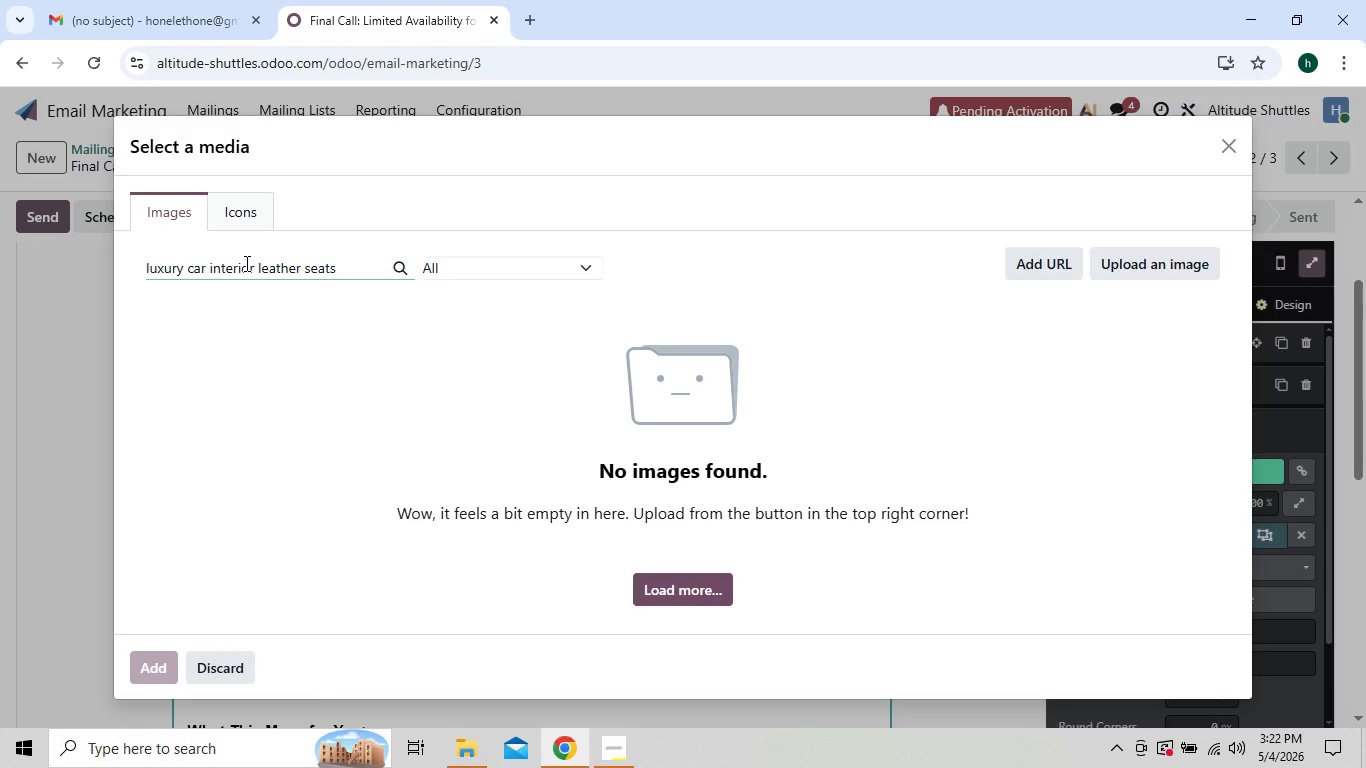 
wait(9.39)
 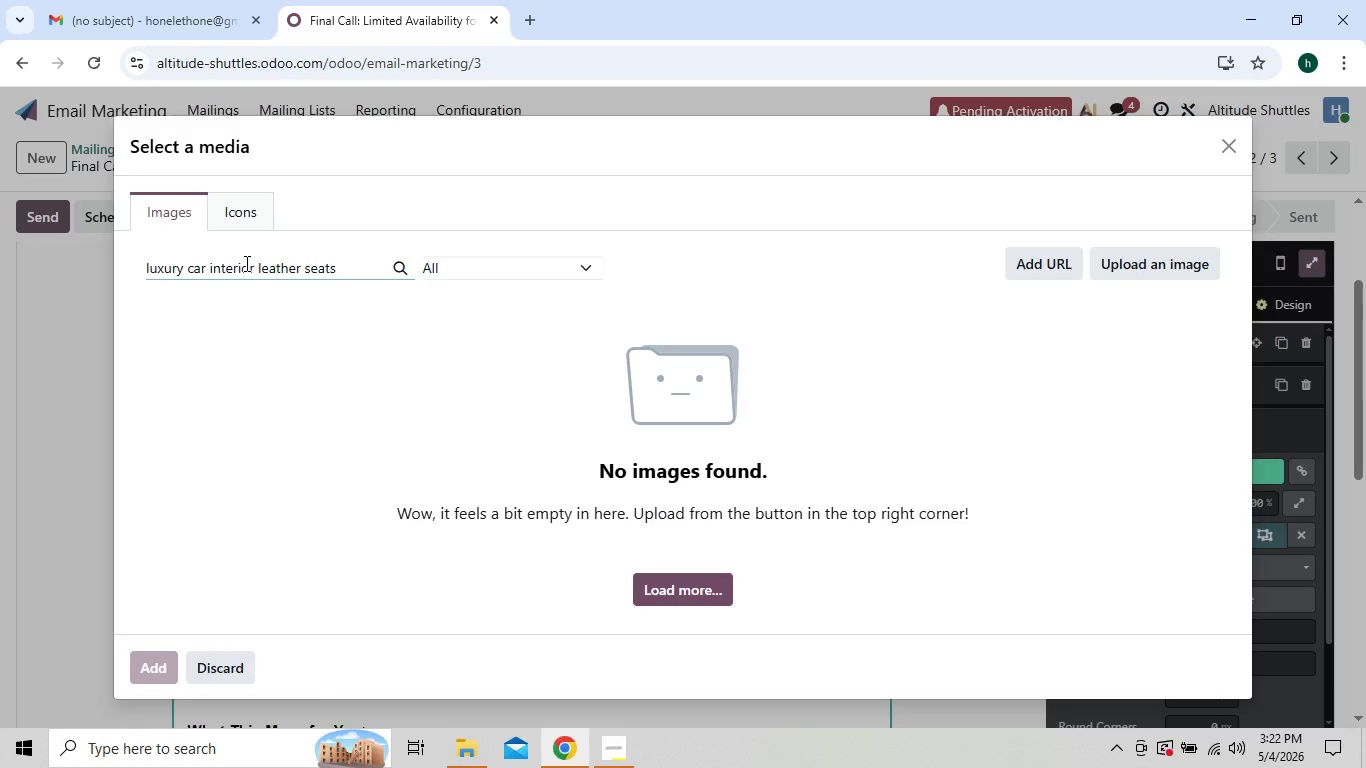 
key(Backspace)
type( ambient light)
 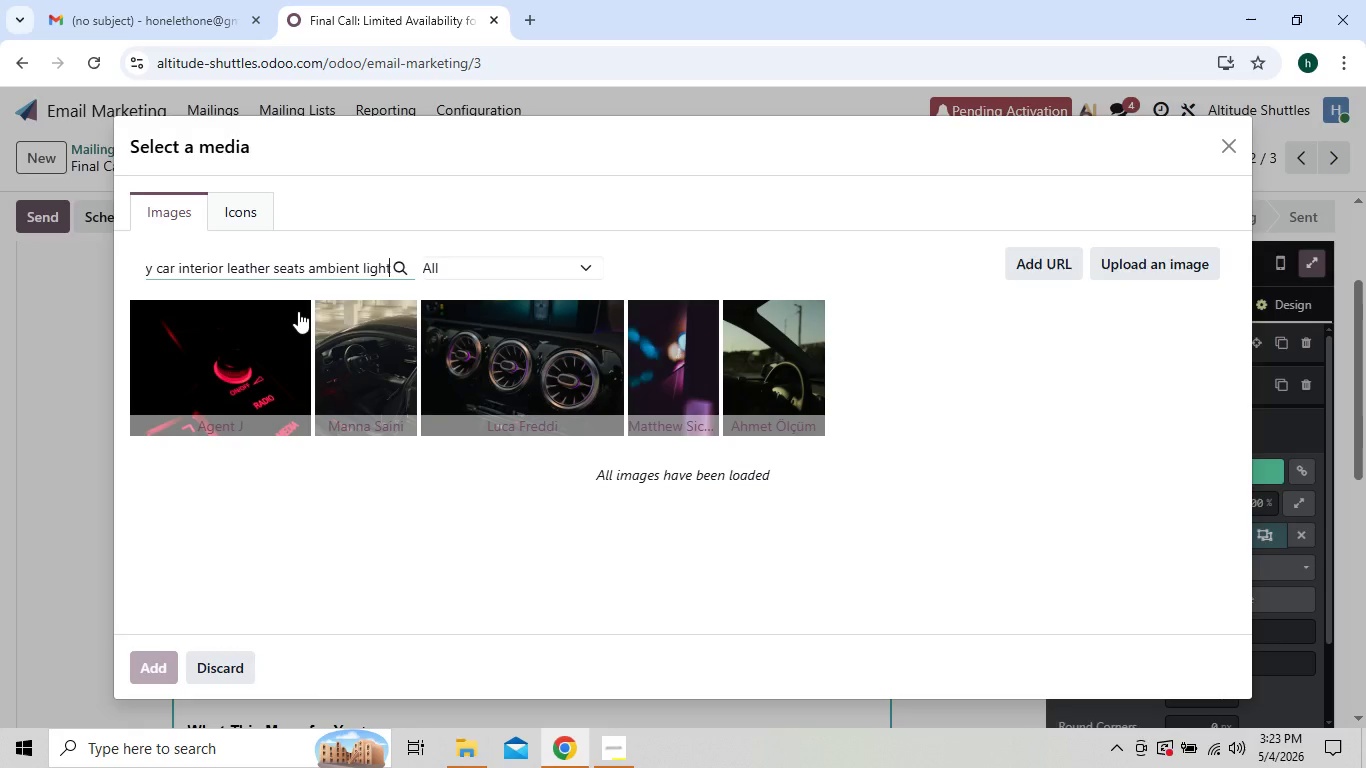 
wait(31.75)
 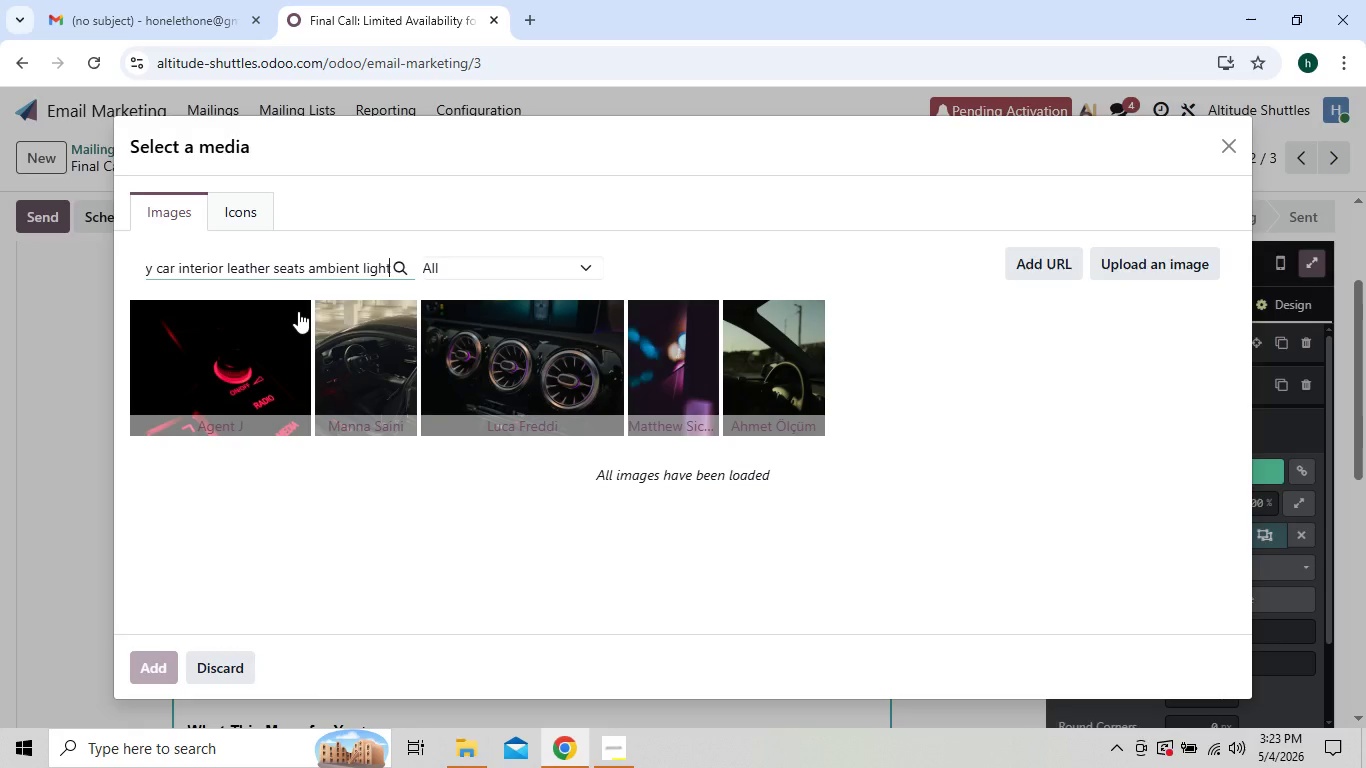 
hold_key(key=Backspace, duration=1.5)
 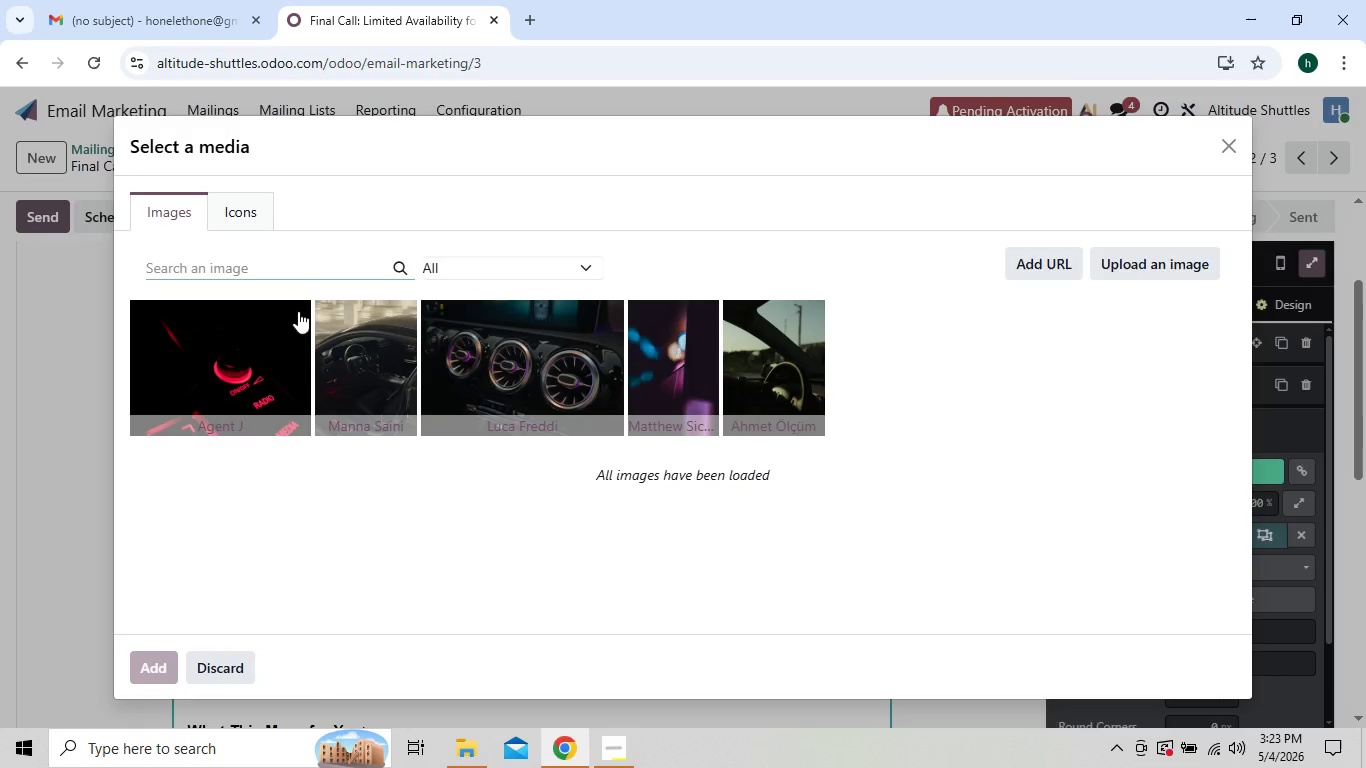 
hold_key(key=Backspace, duration=0.48)
 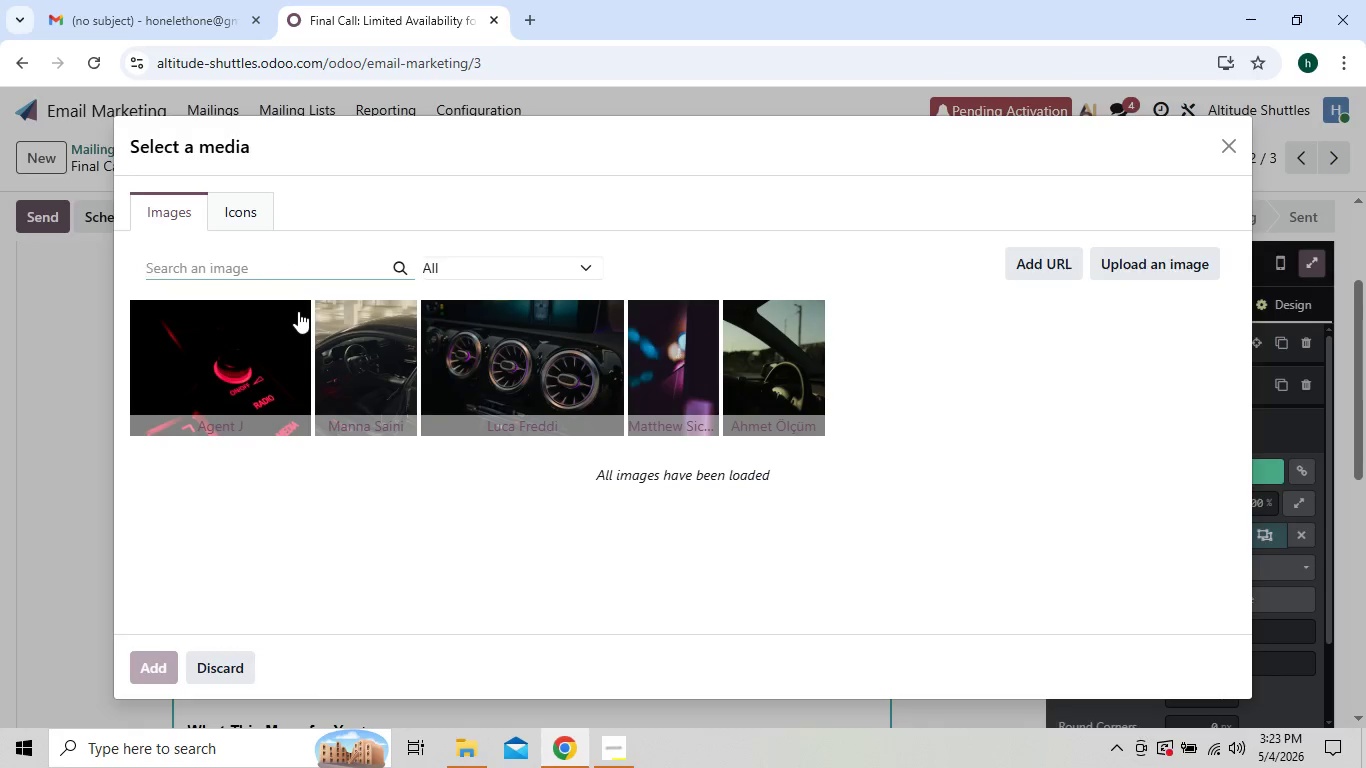 
type(car in)
 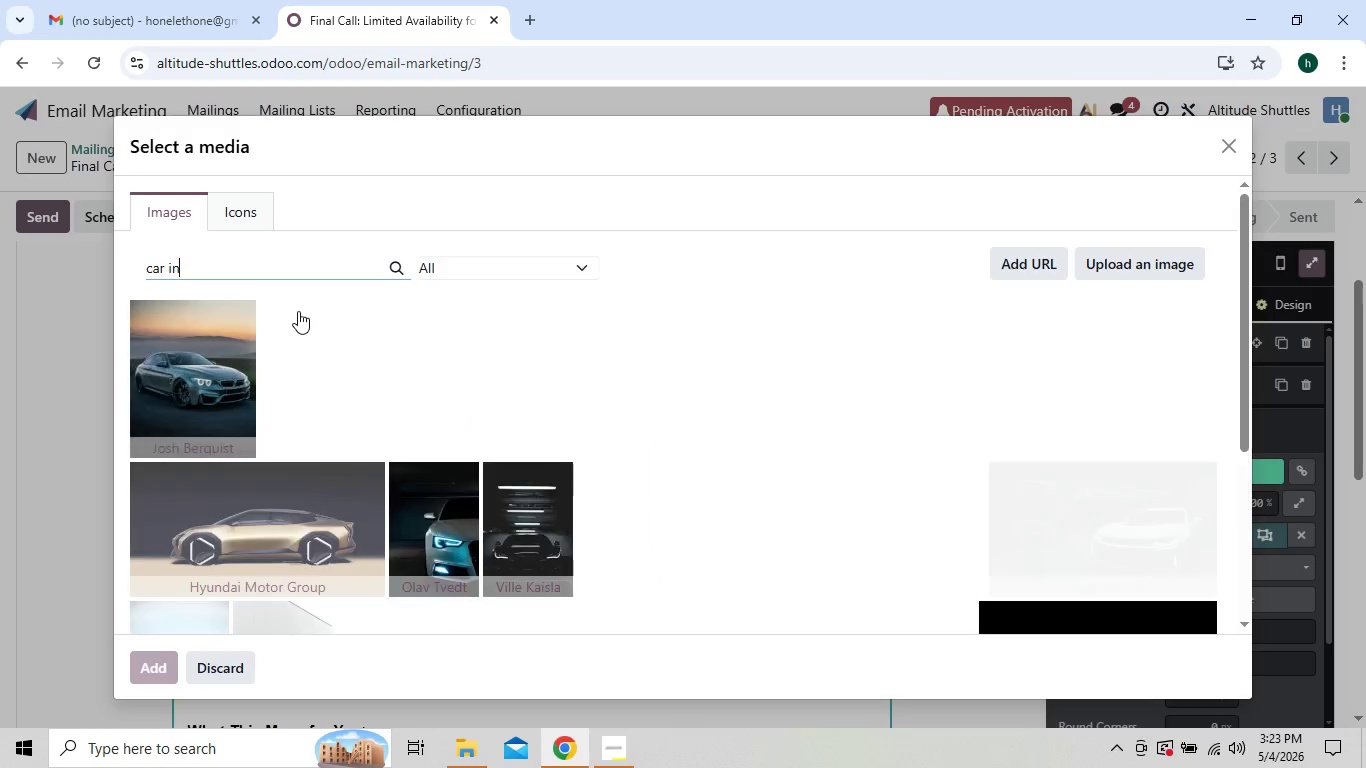 
type(terior )
 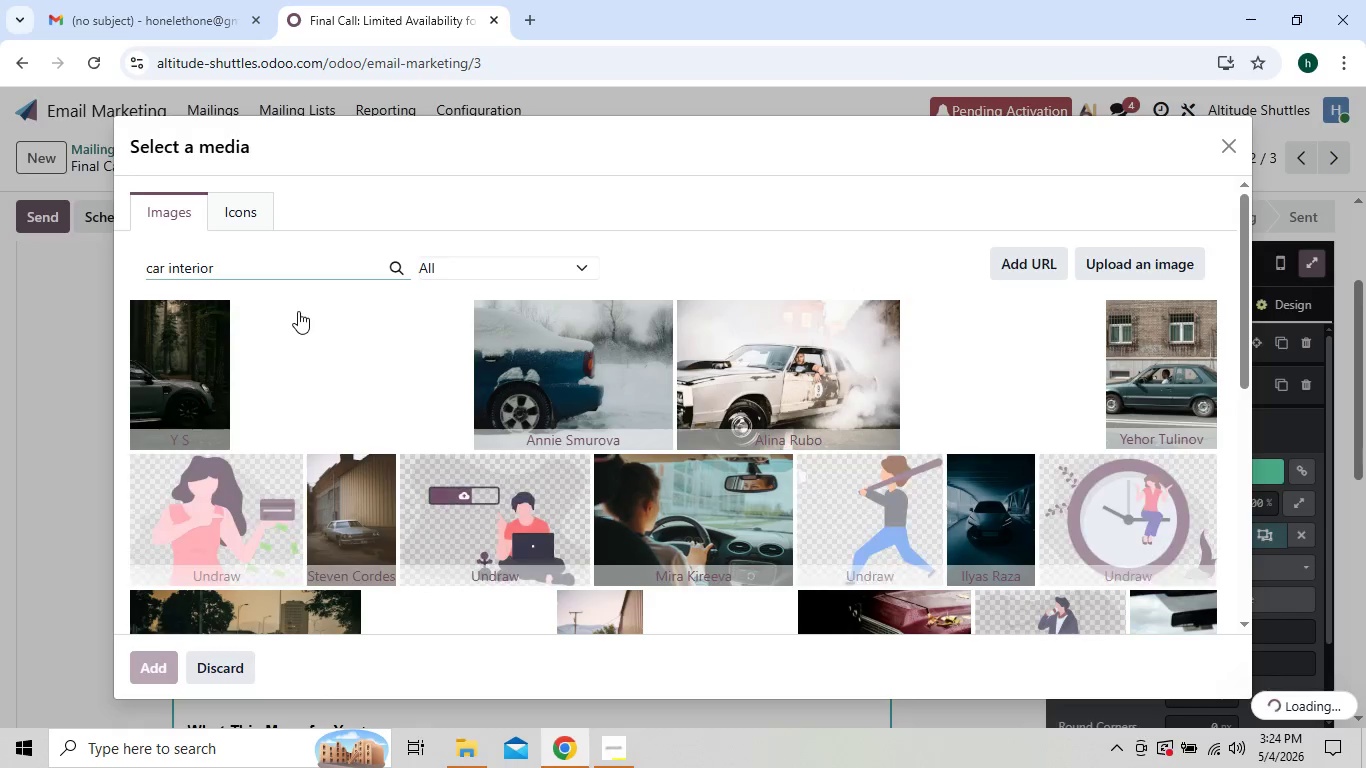 
type(wifi business)
 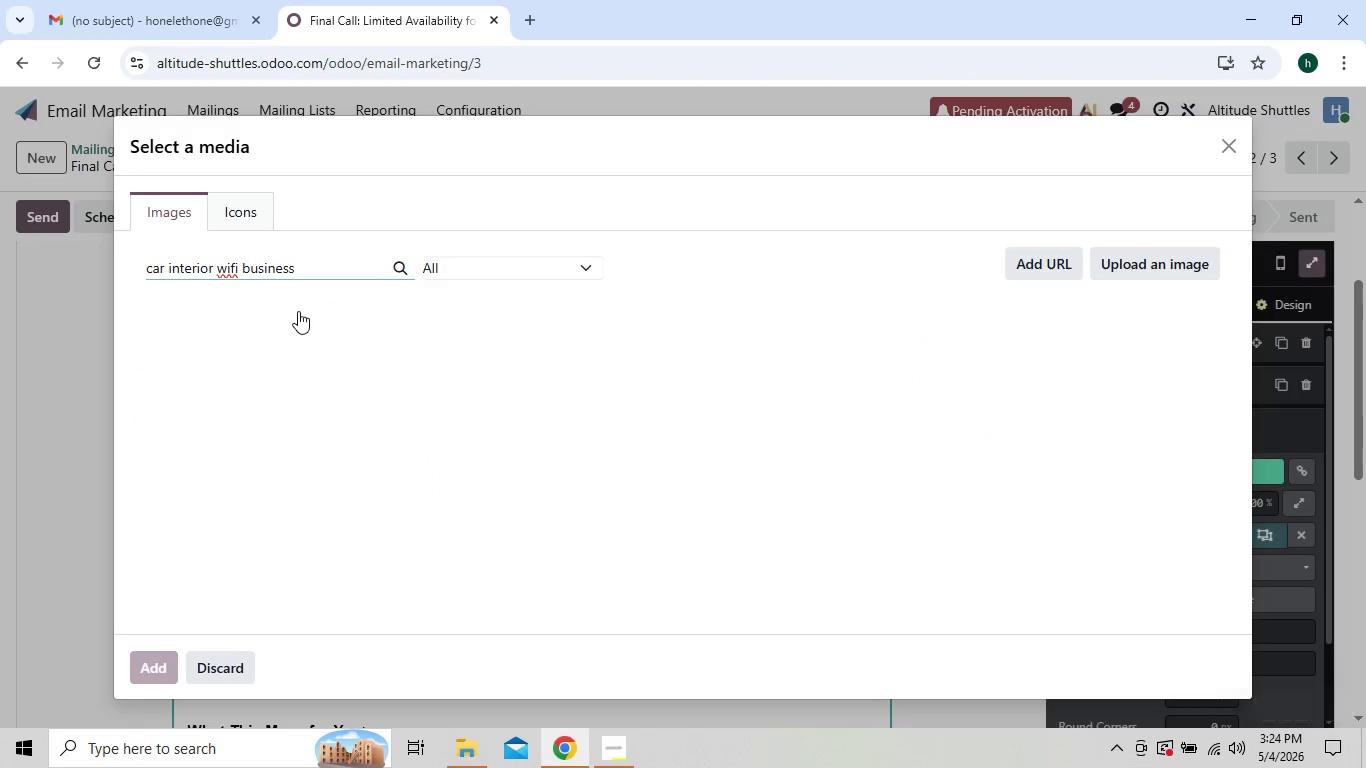 
wait(7.53)
 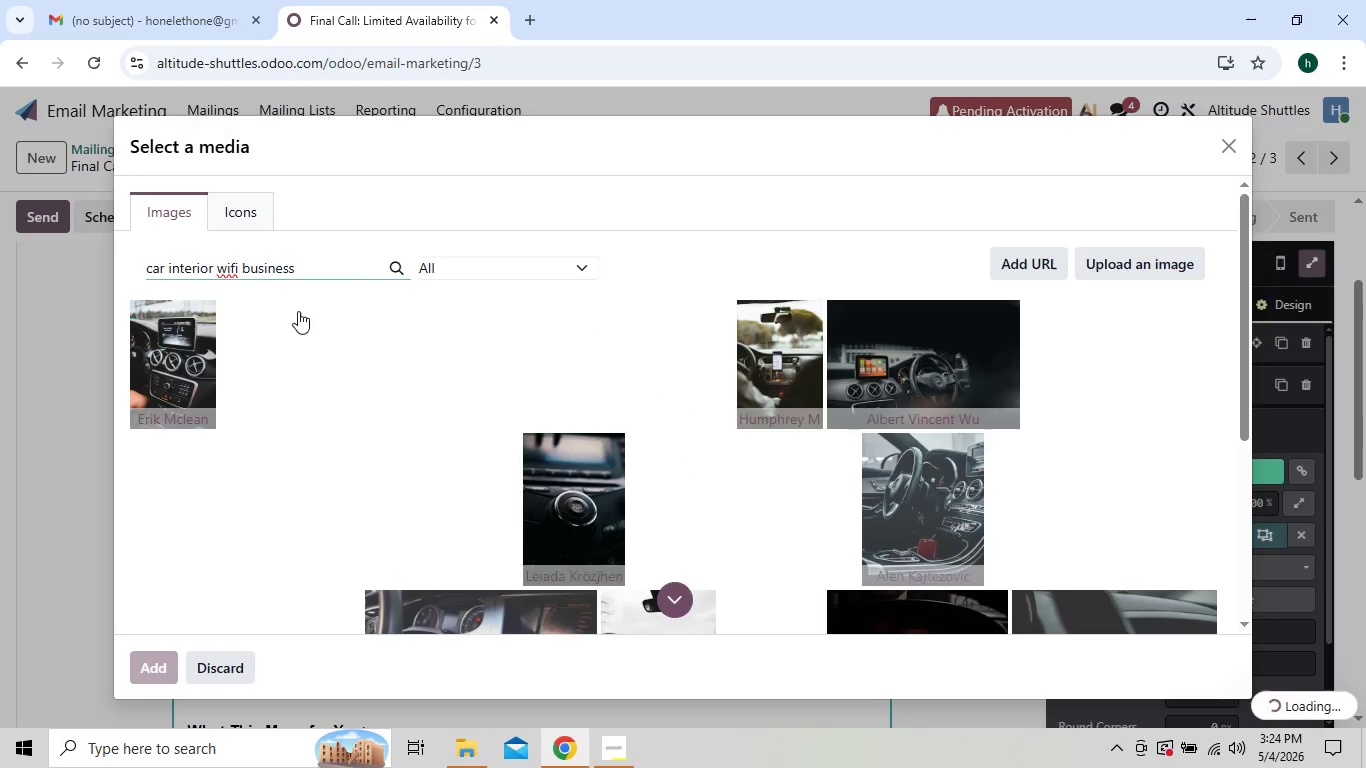 
type( tra)
 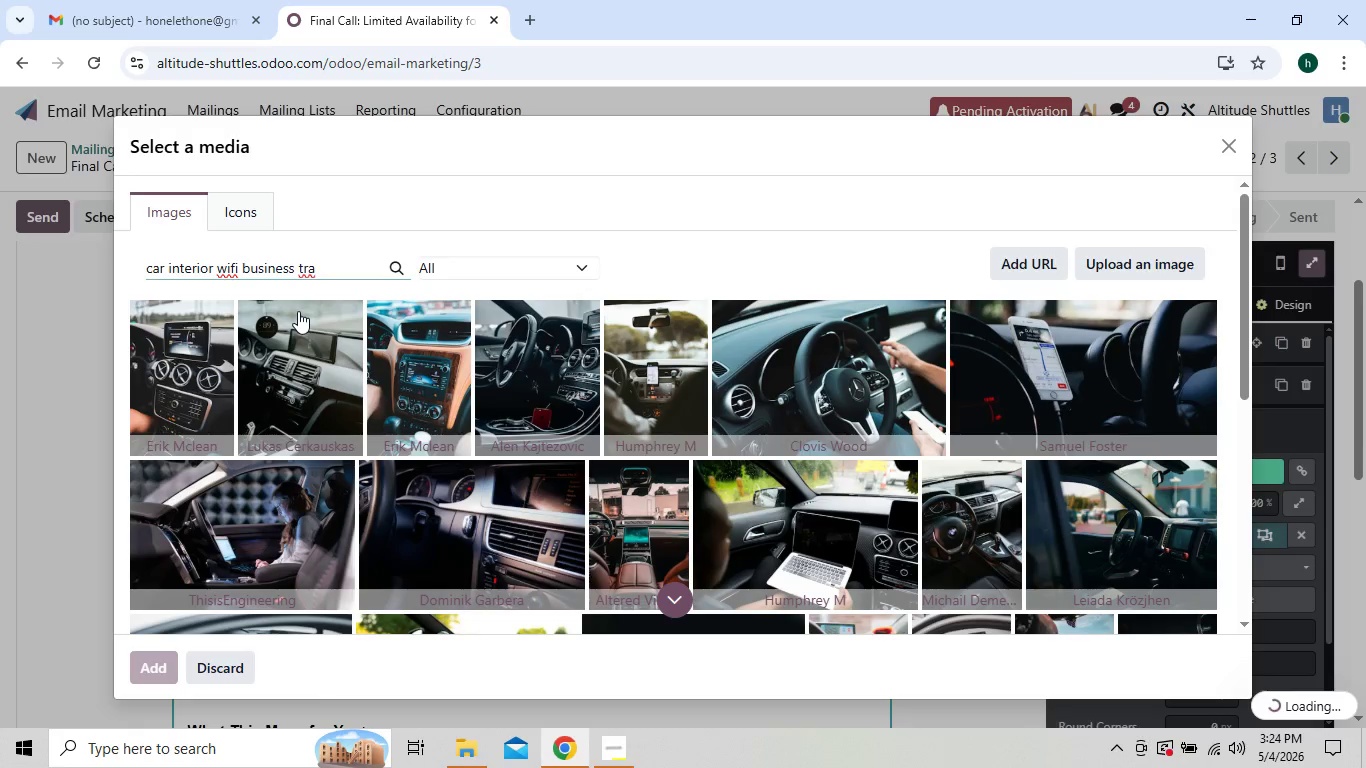 
type(vel)
 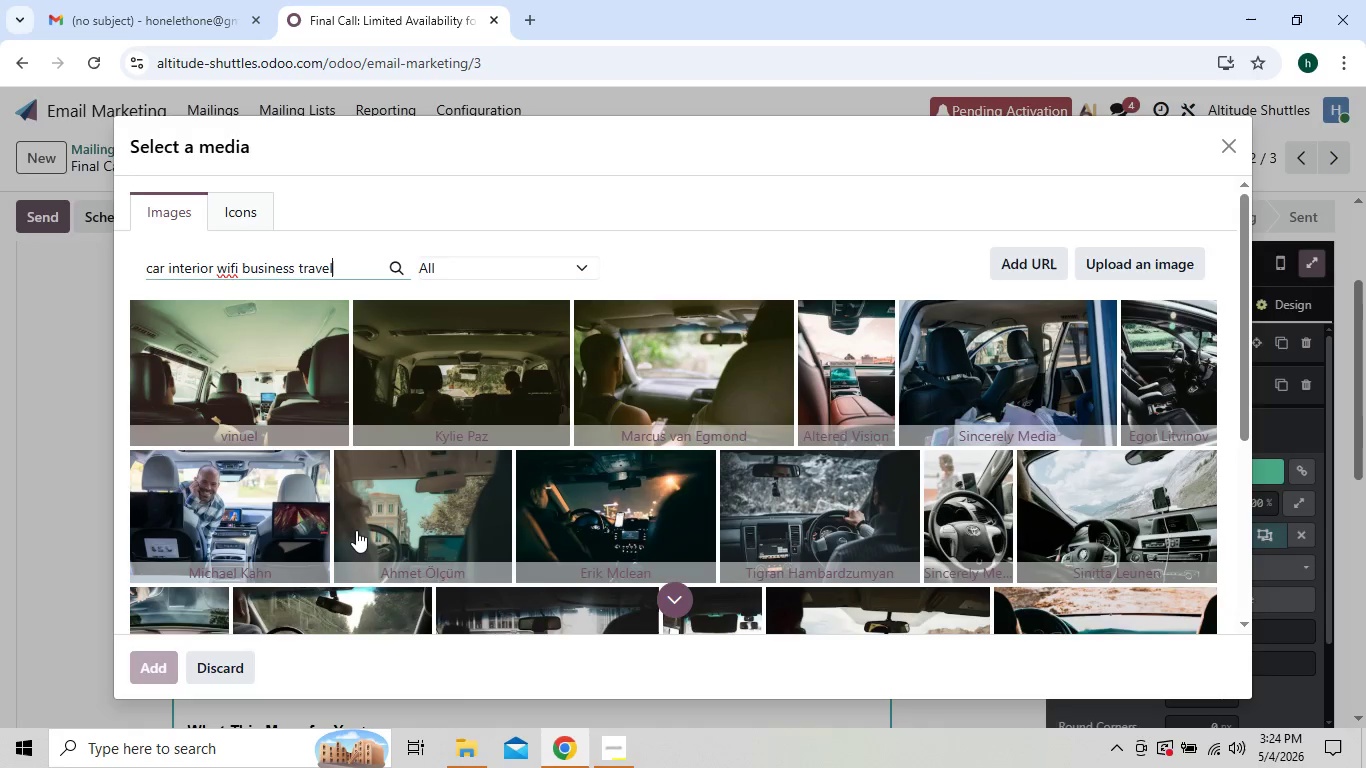 
wait(26.2)
 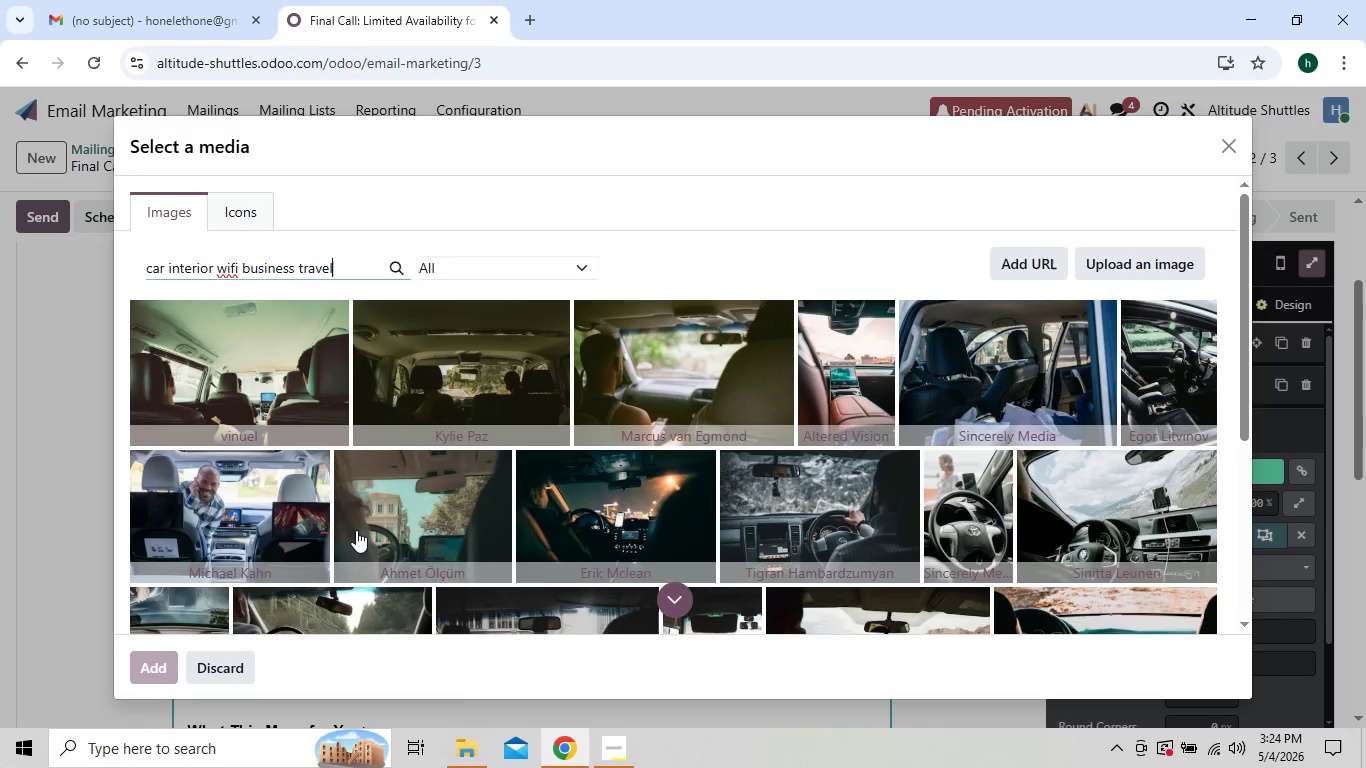 
left_click([656, 593])
 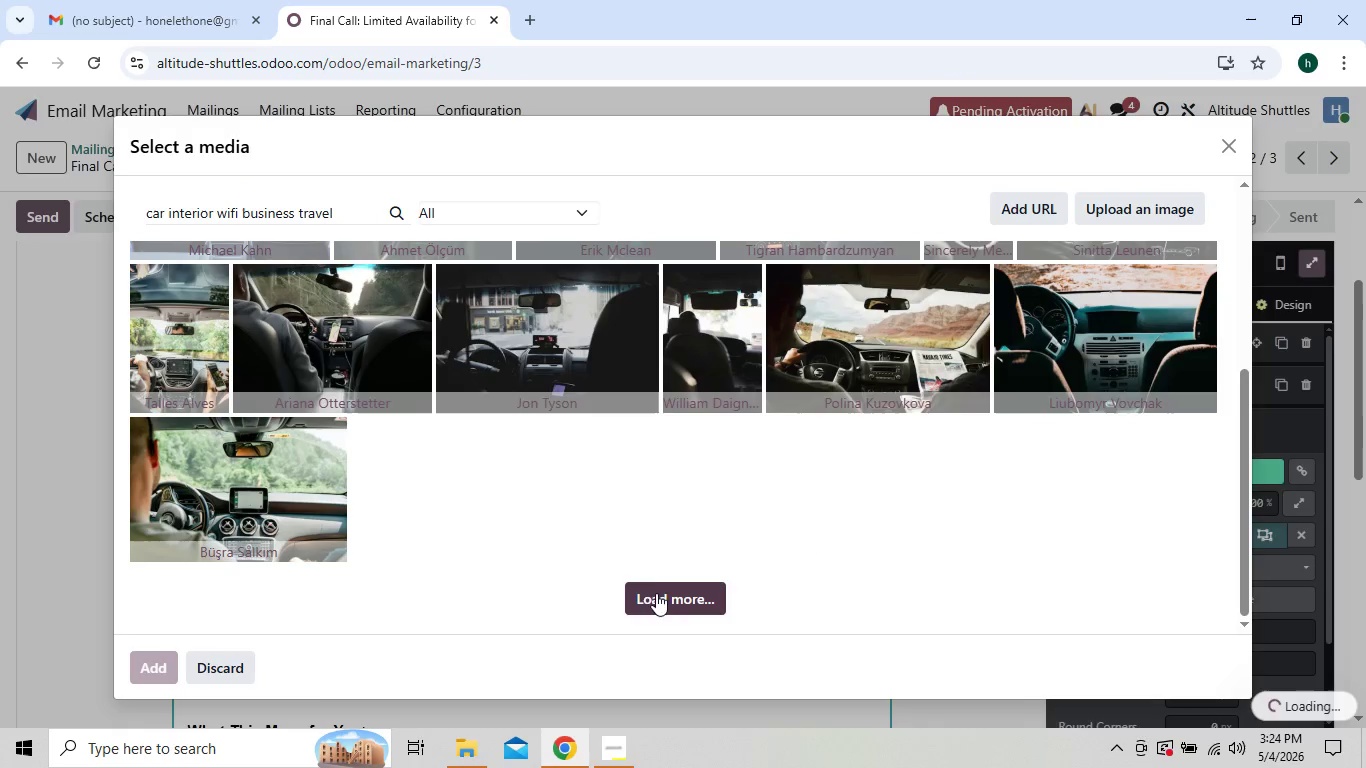 
mouse_move([599, 536])
 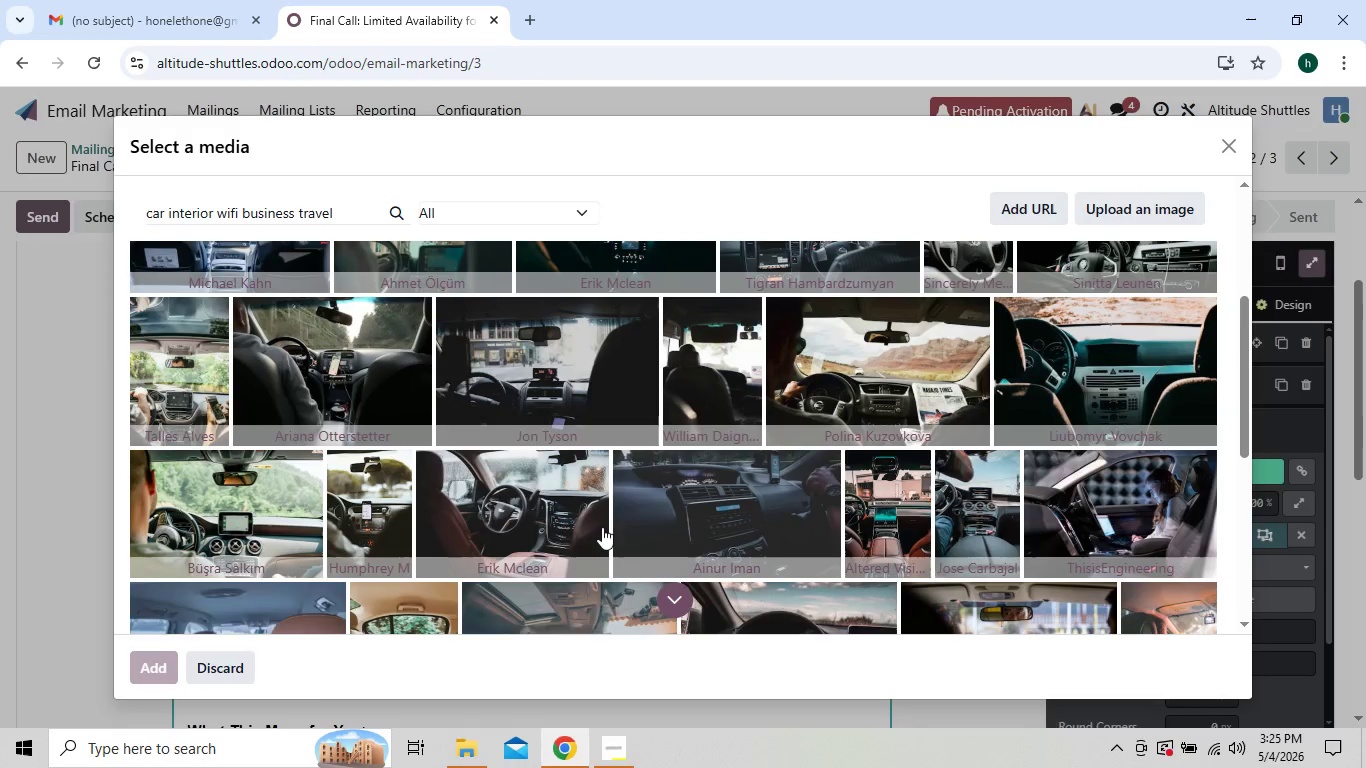 
mouse_move([587, 508])
 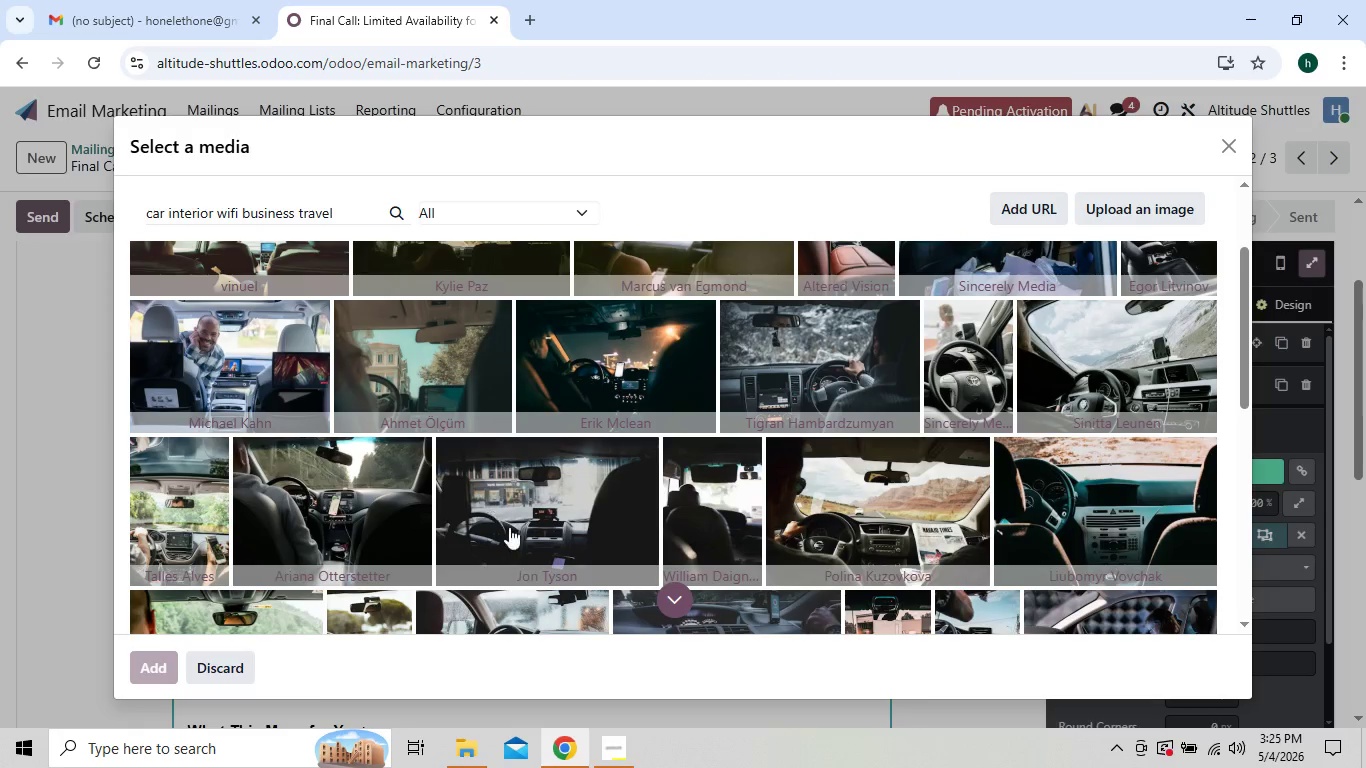 
wait(5.09)
 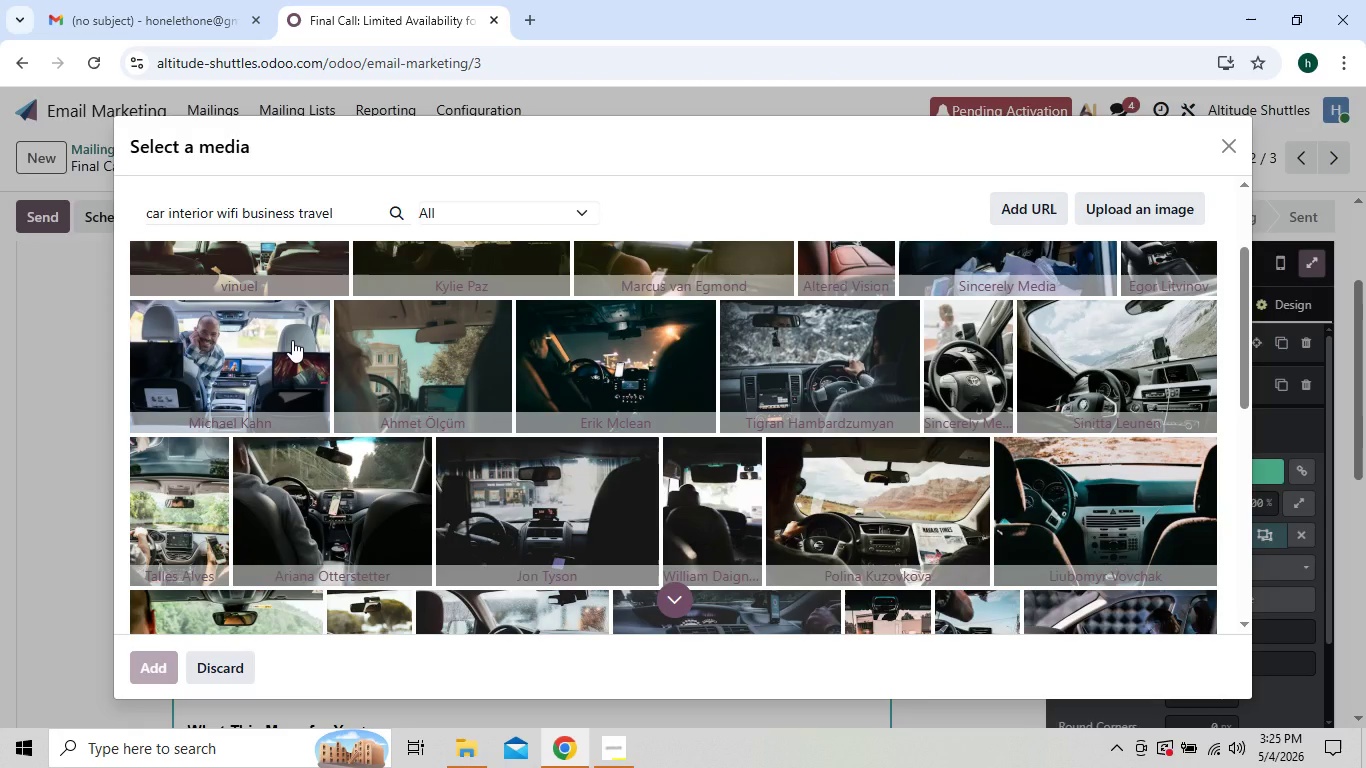 
left_click([611, 767])